 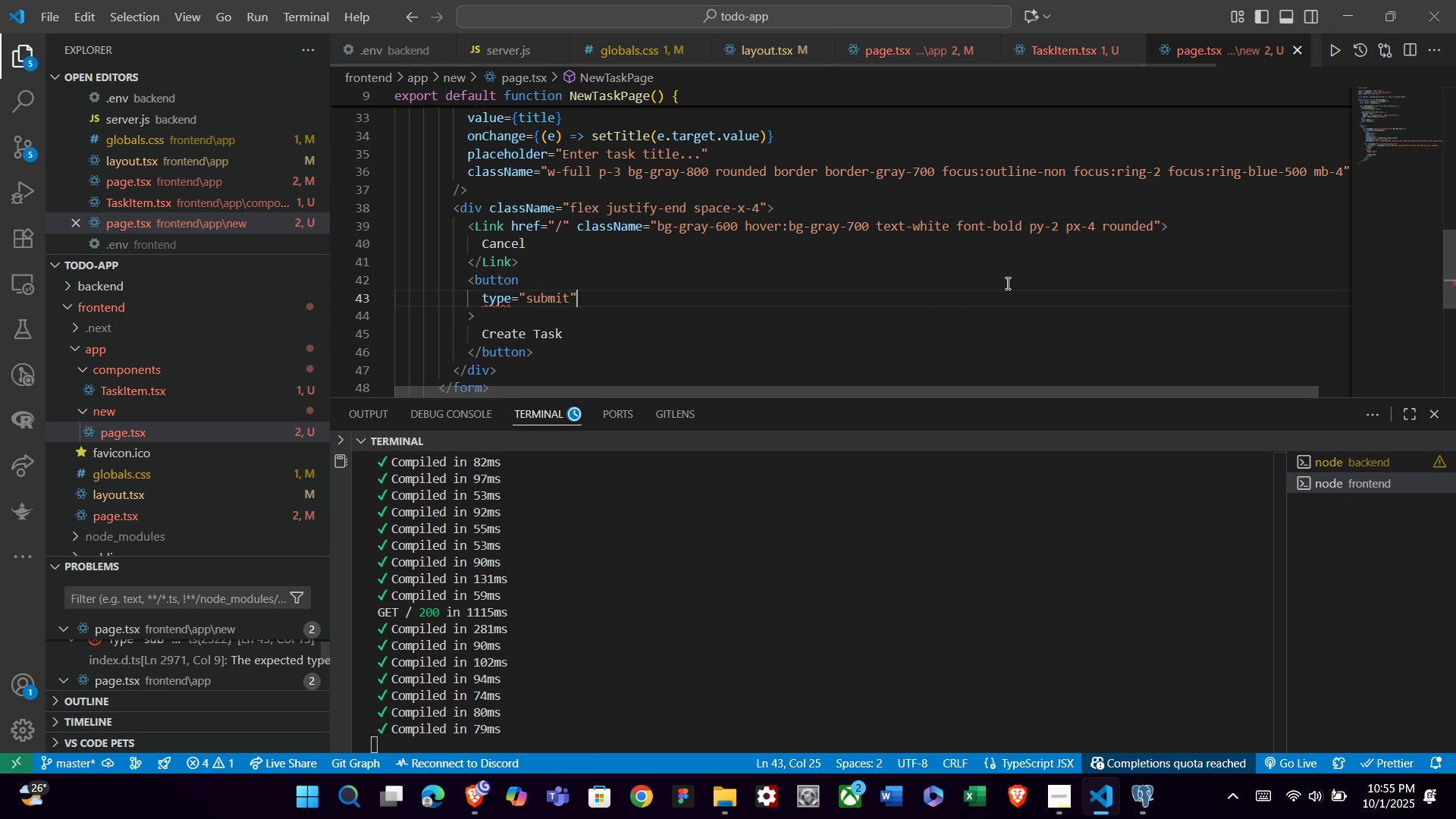 
key(ArrowRight)
 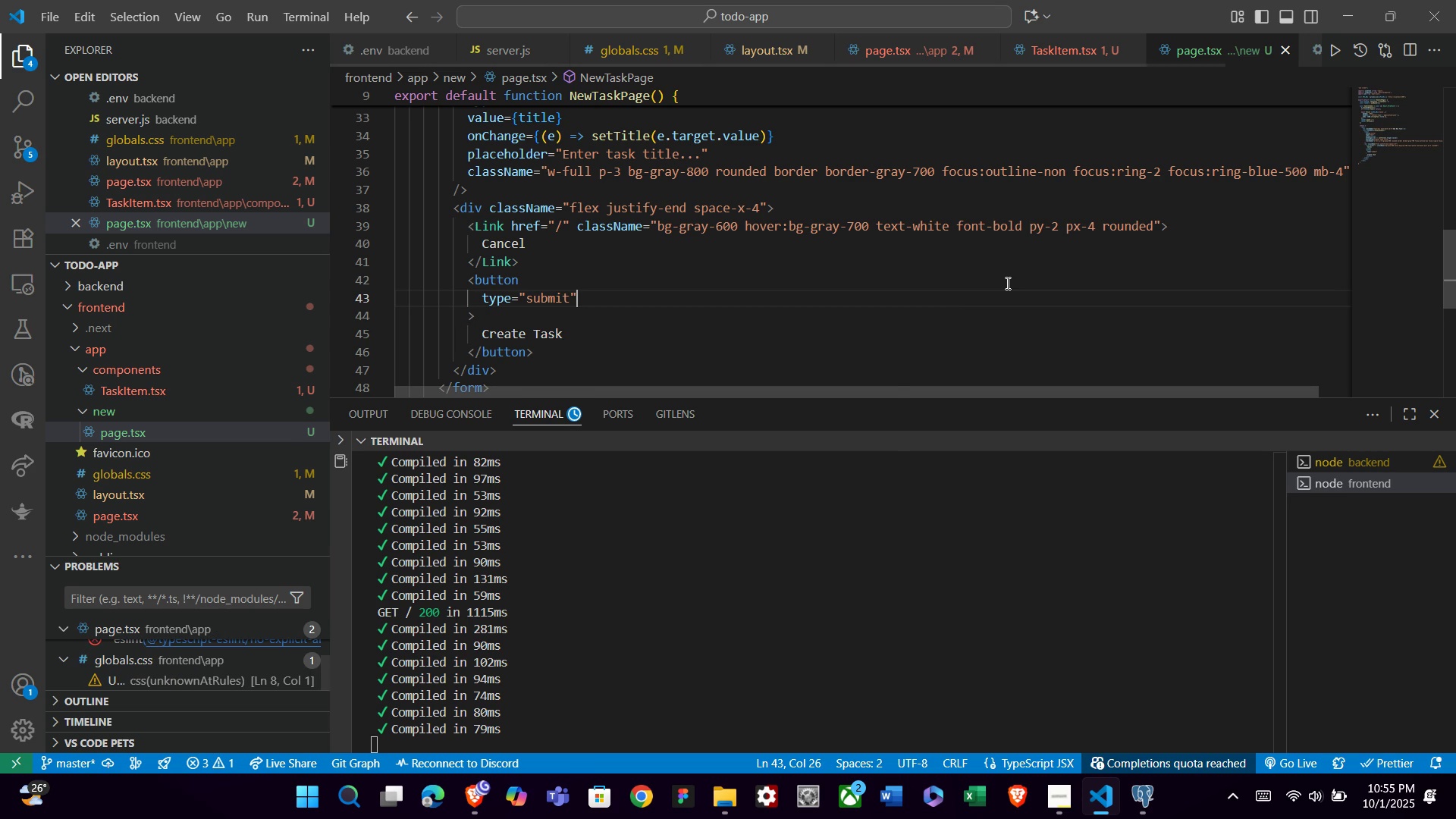 
key(Enter)
 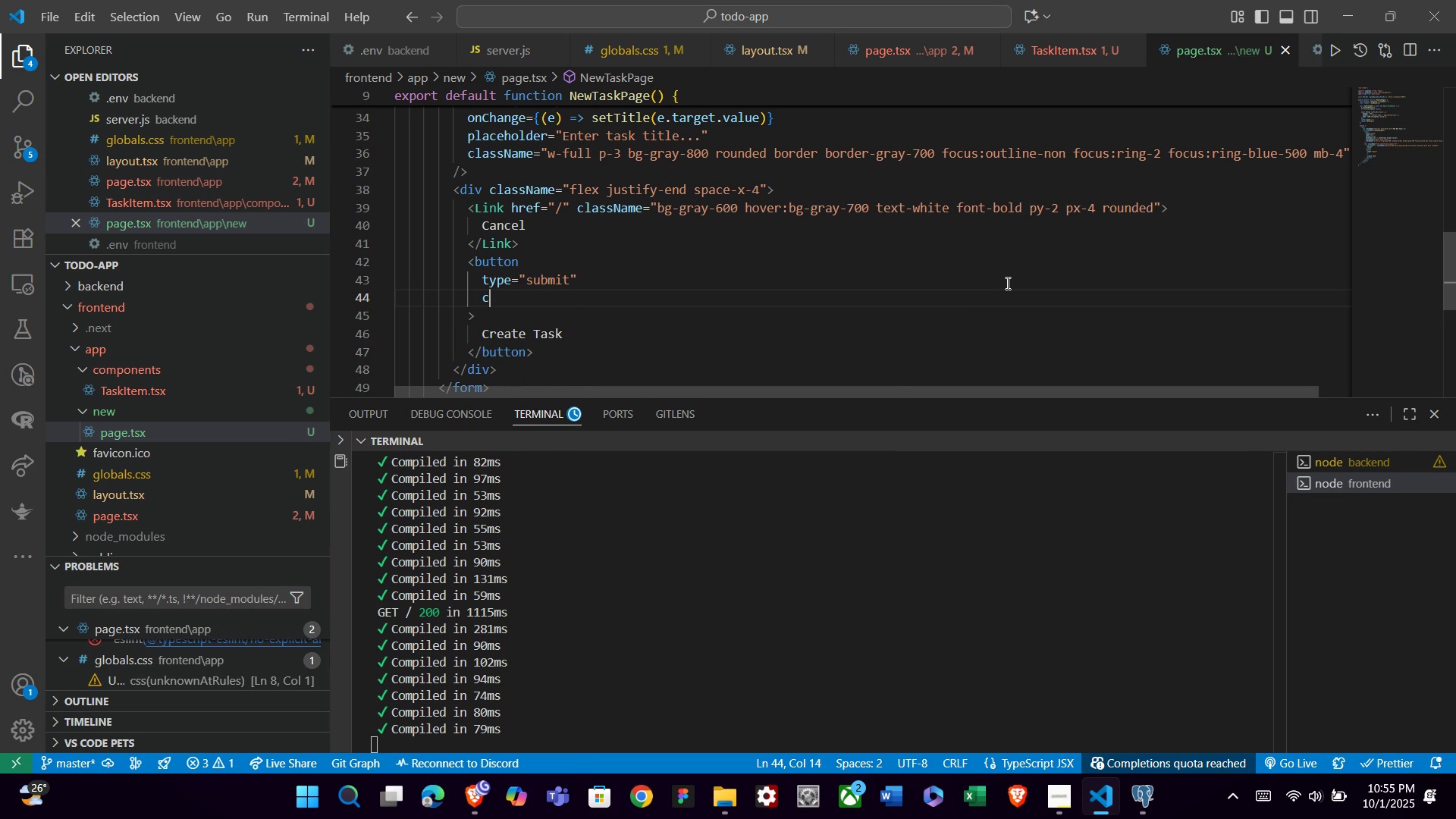 
type(clas)
 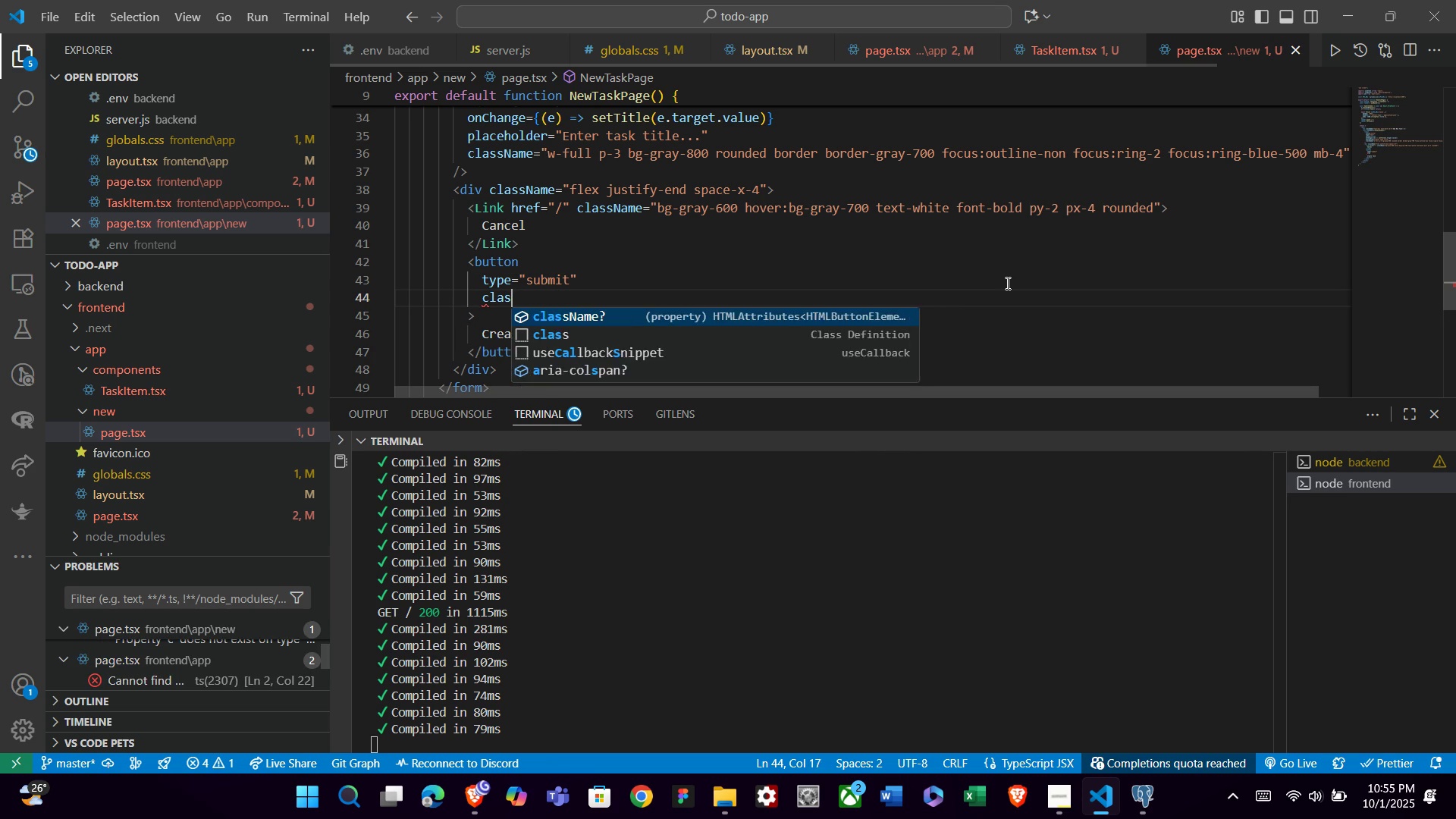 
key(Enter)
 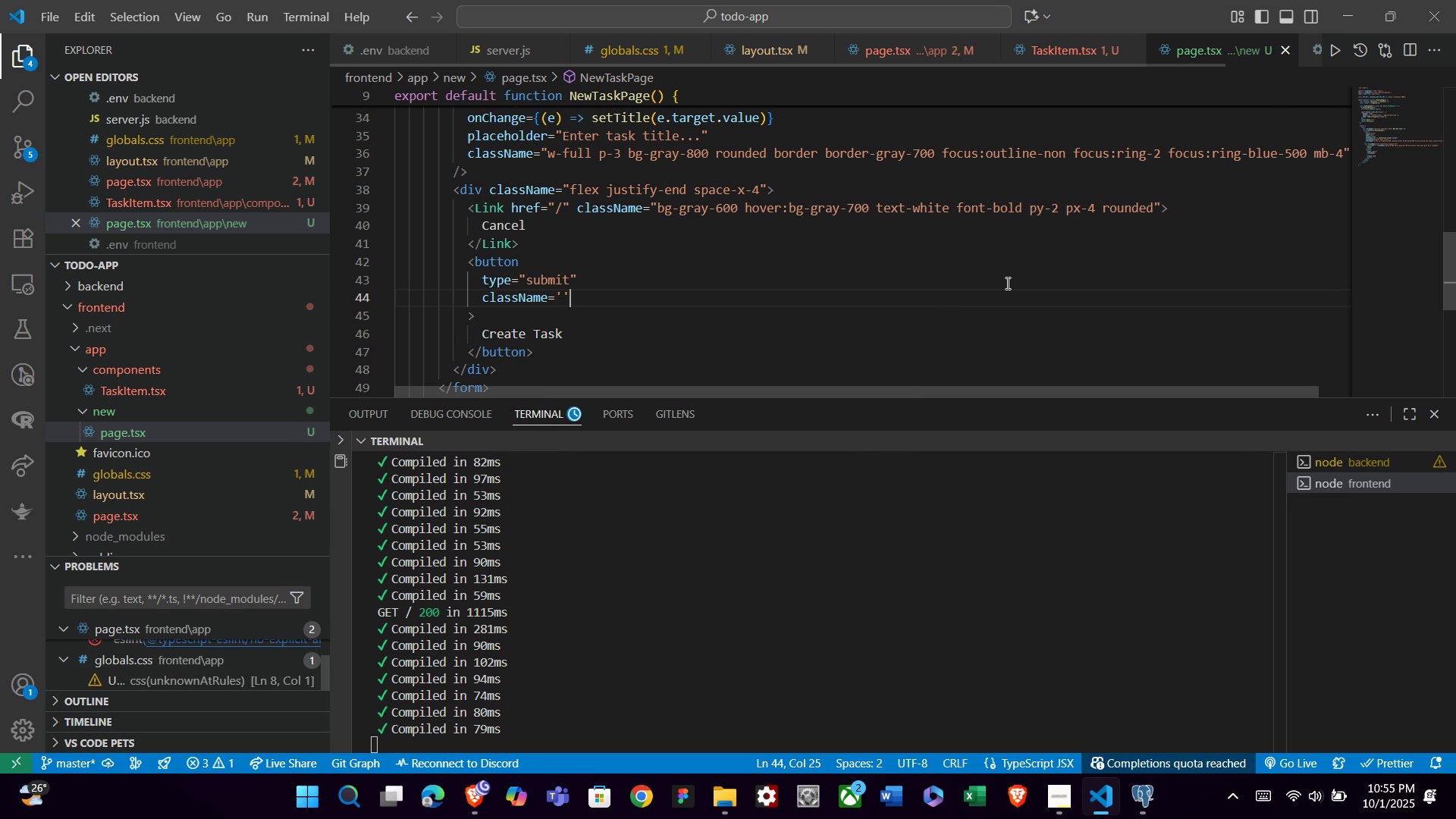 
key(ArrowRight)
 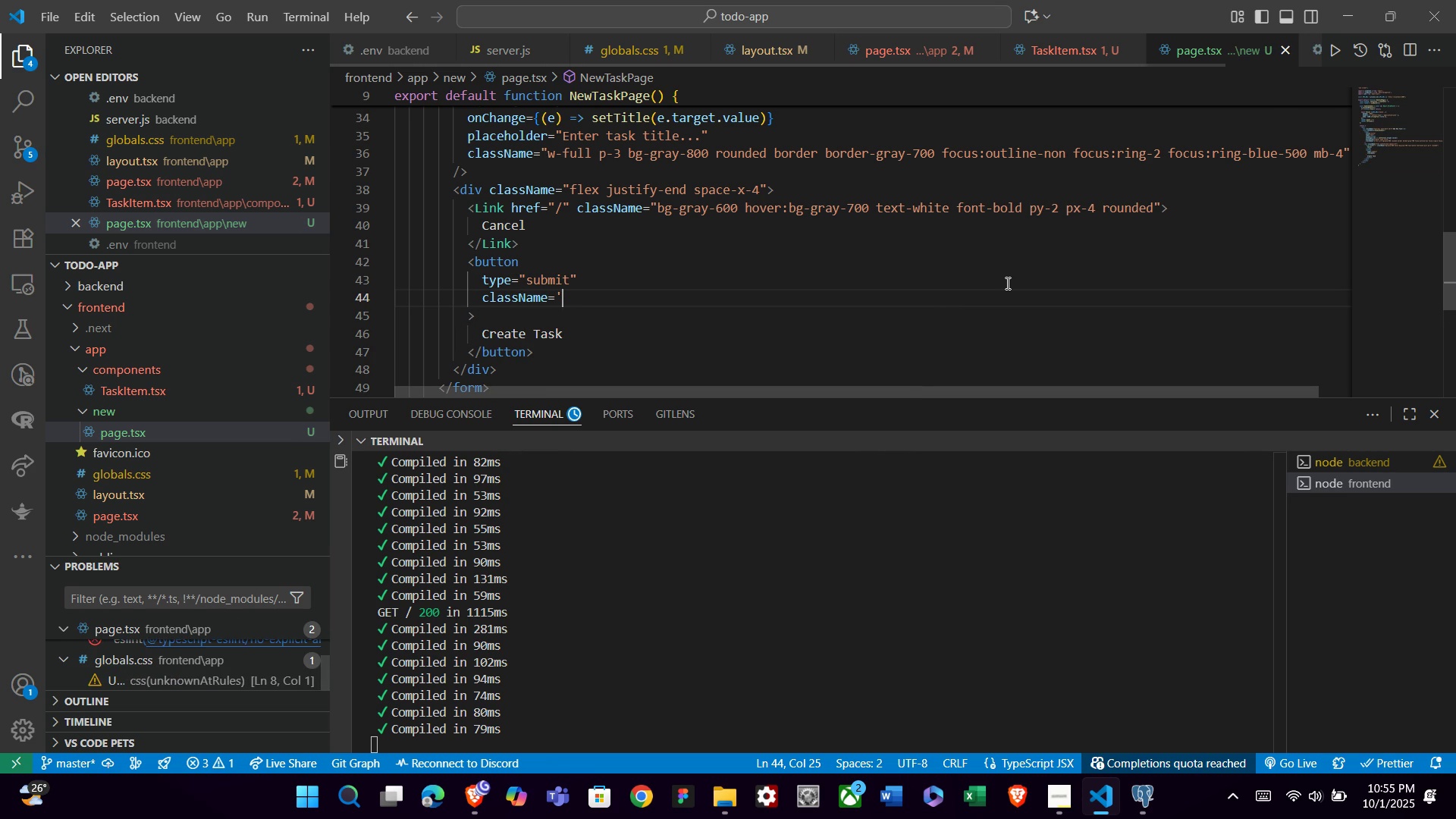 
key(Backspace)
key(Backspace)
type("bg-blue-500 hover:bg-blue-600 text-white fpnt)
key(Backspace)
key(Backspace)
key(Backspace)
type(ont-bold)